 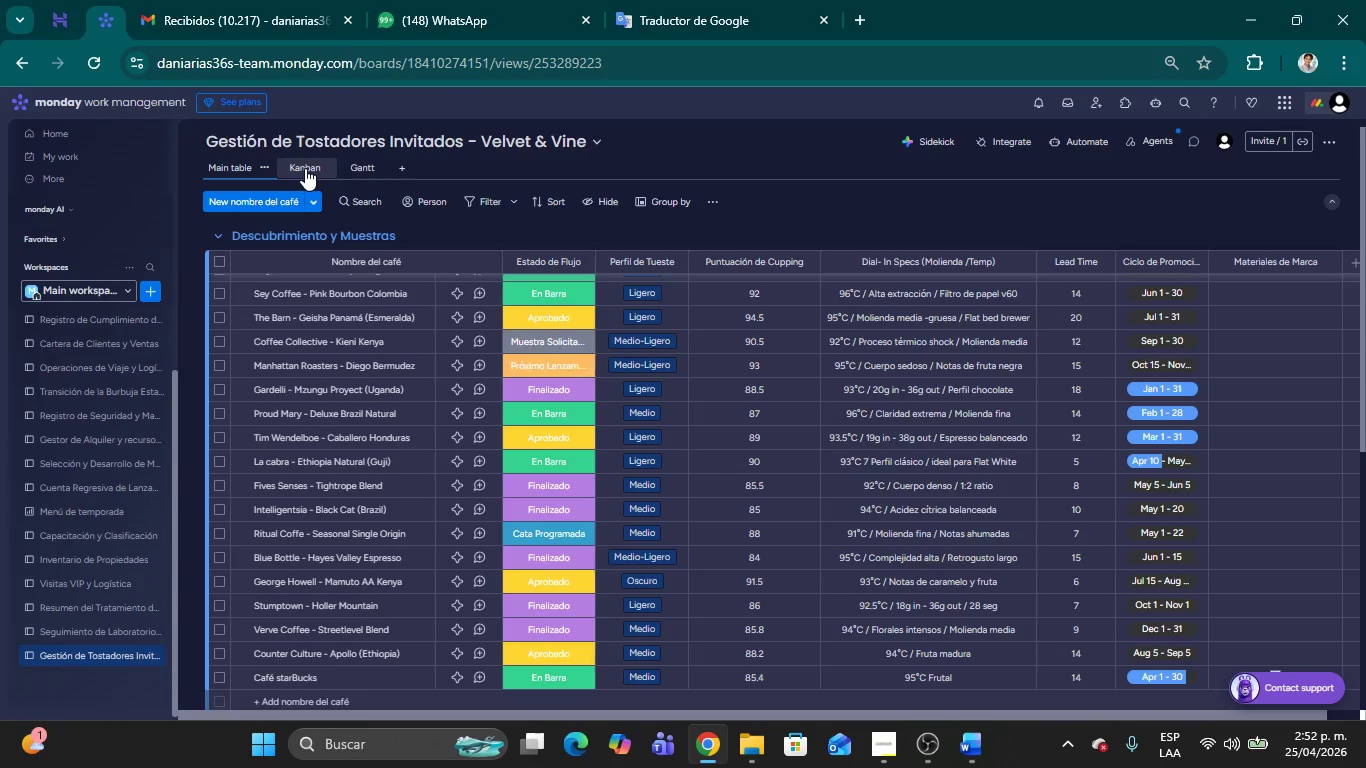 
mouse_move([627, 238])
 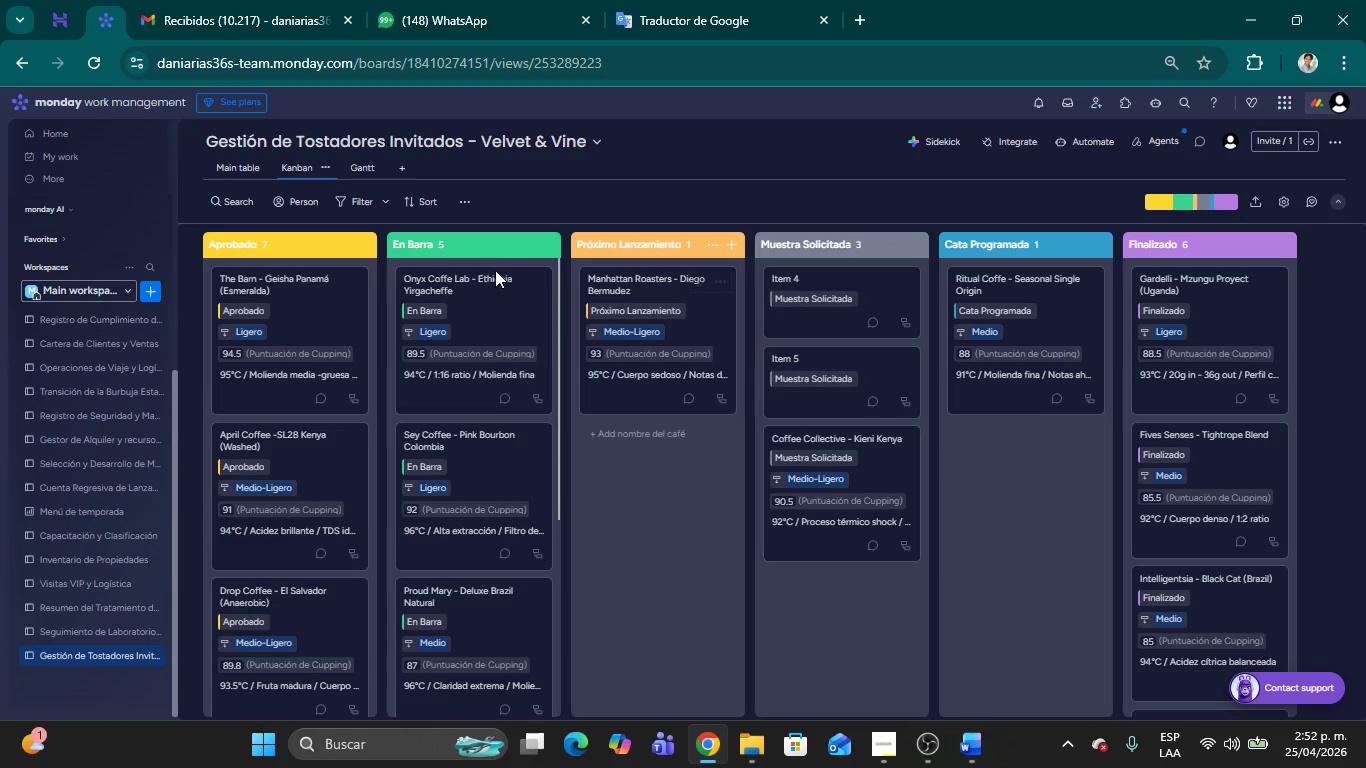 
left_click([357, 170])
 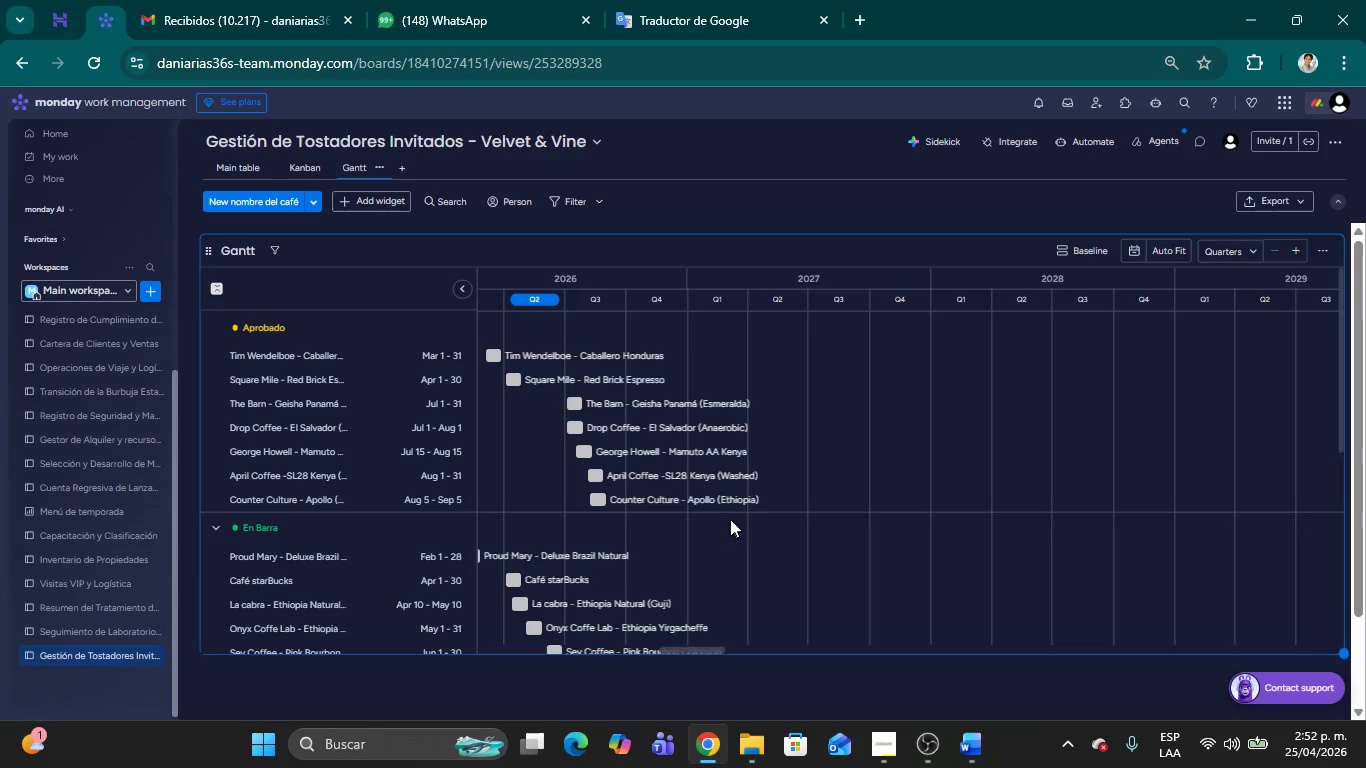 
scroll: coordinate [867, 488], scroll_direction: down, amount: 2.0
 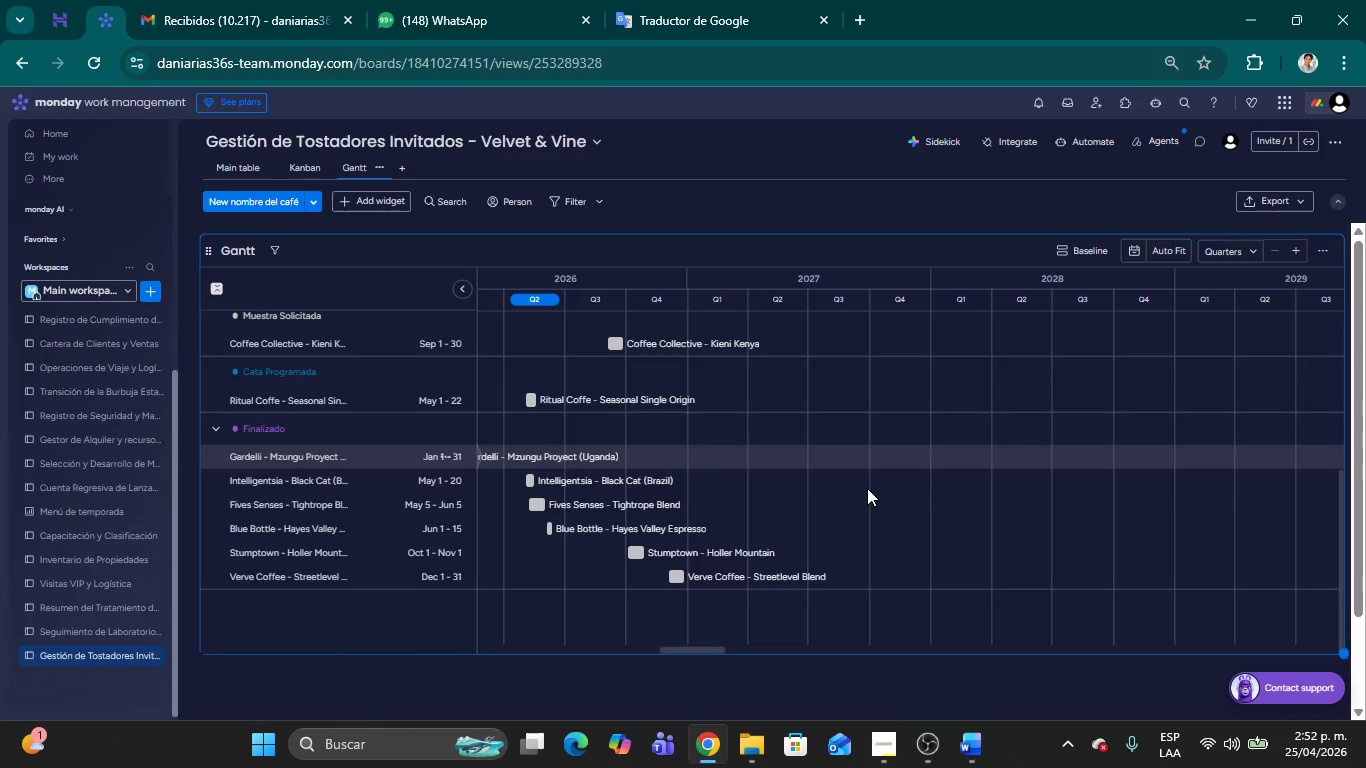 
scroll: coordinate [867, 488], scroll_direction: up, amount: 2.0
 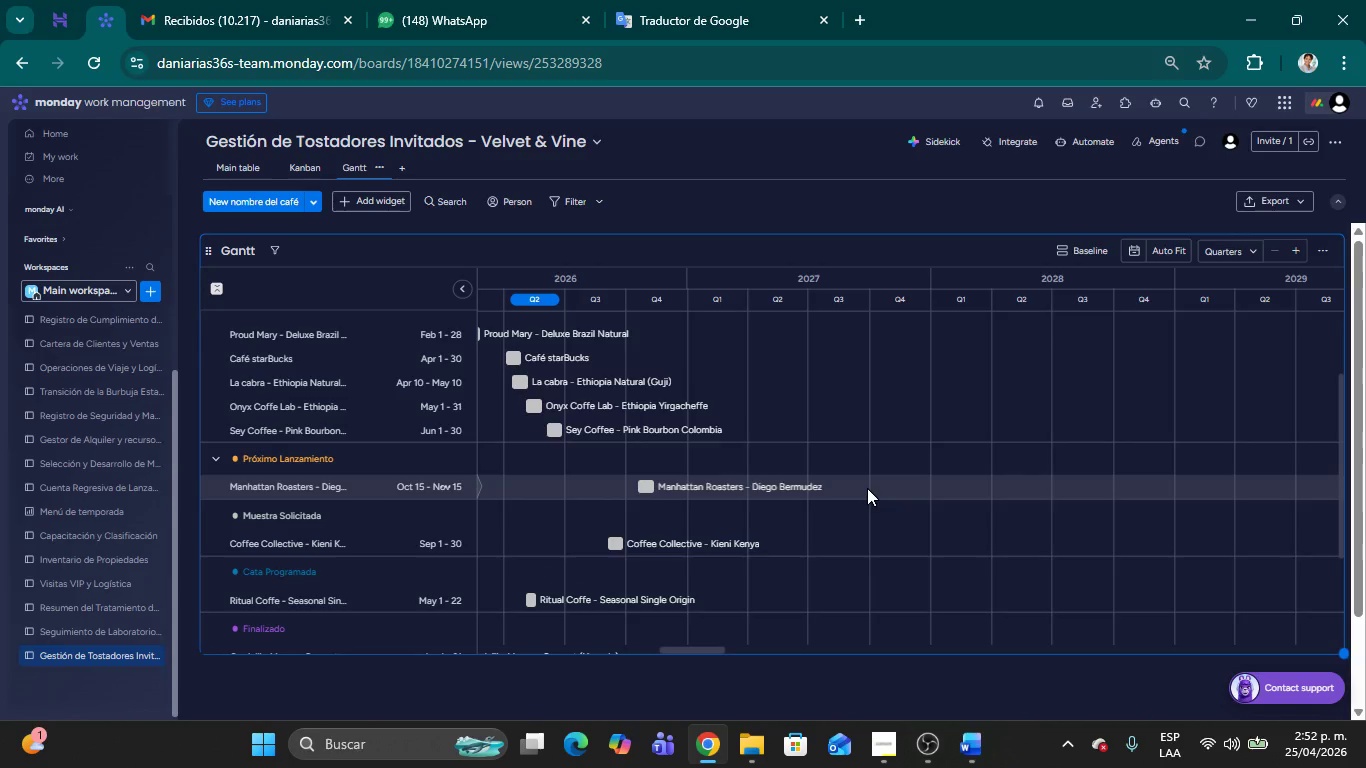 